 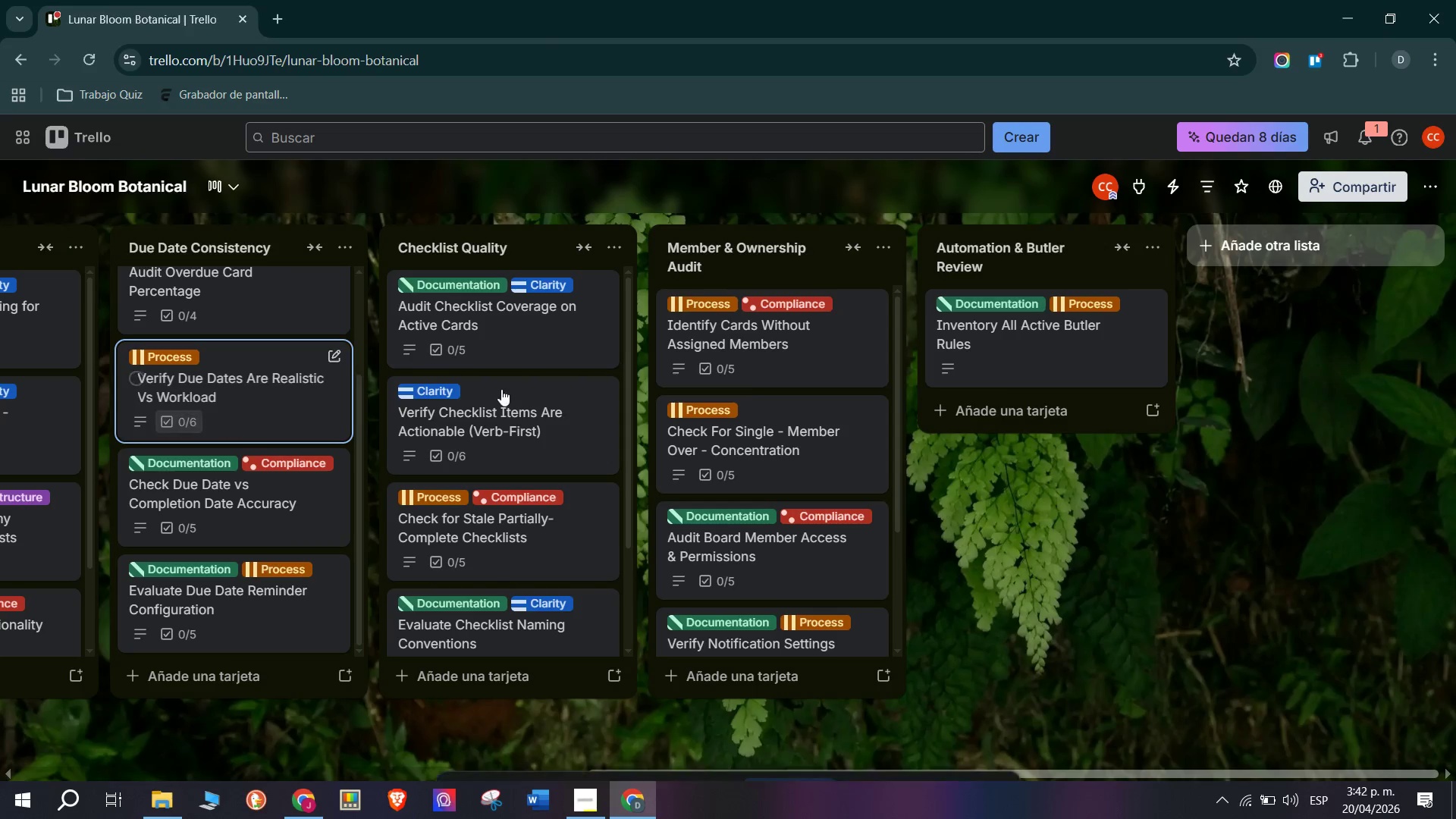 
left_click([1085, 347])
 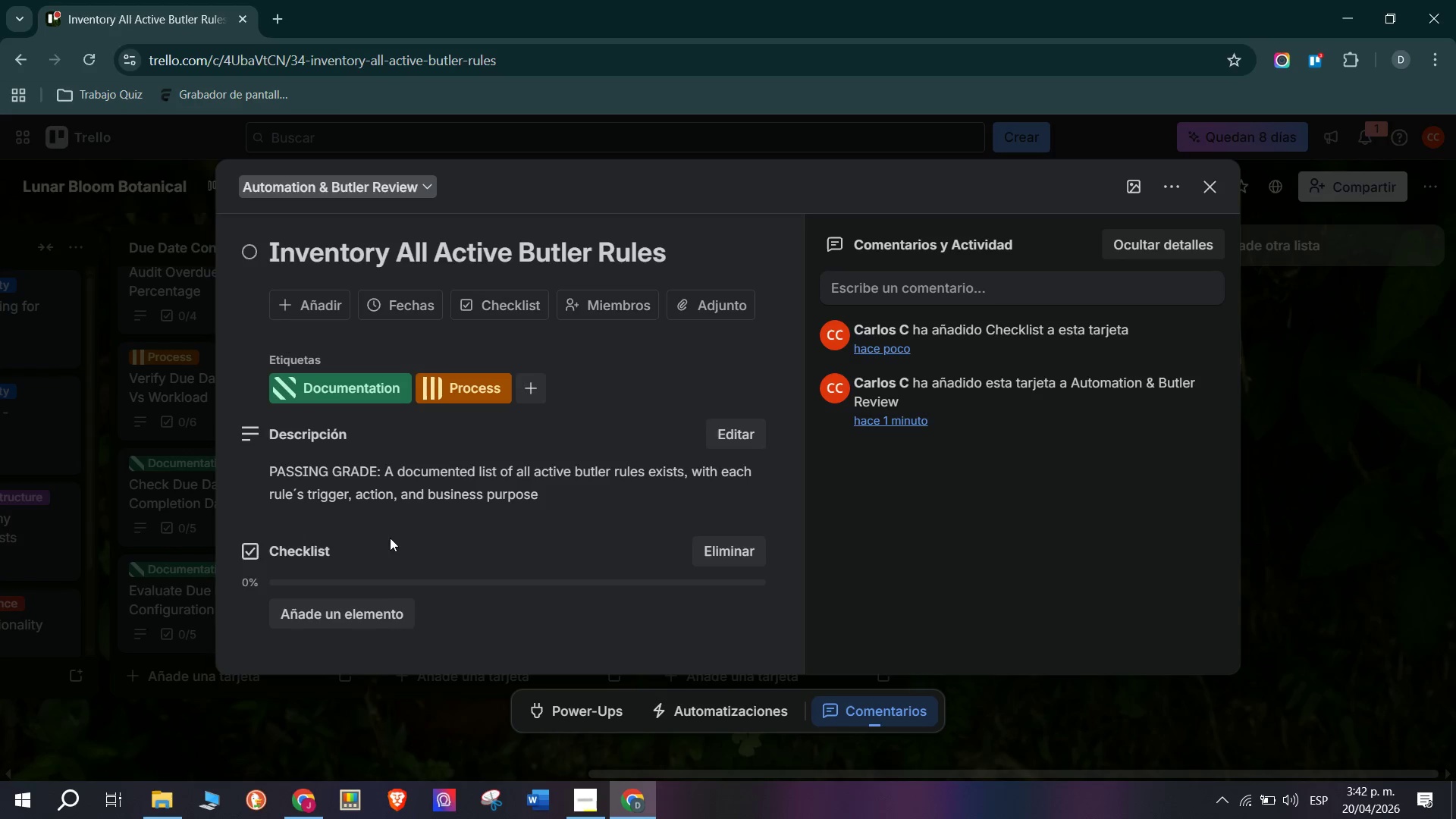 
left_click([372, 617])
 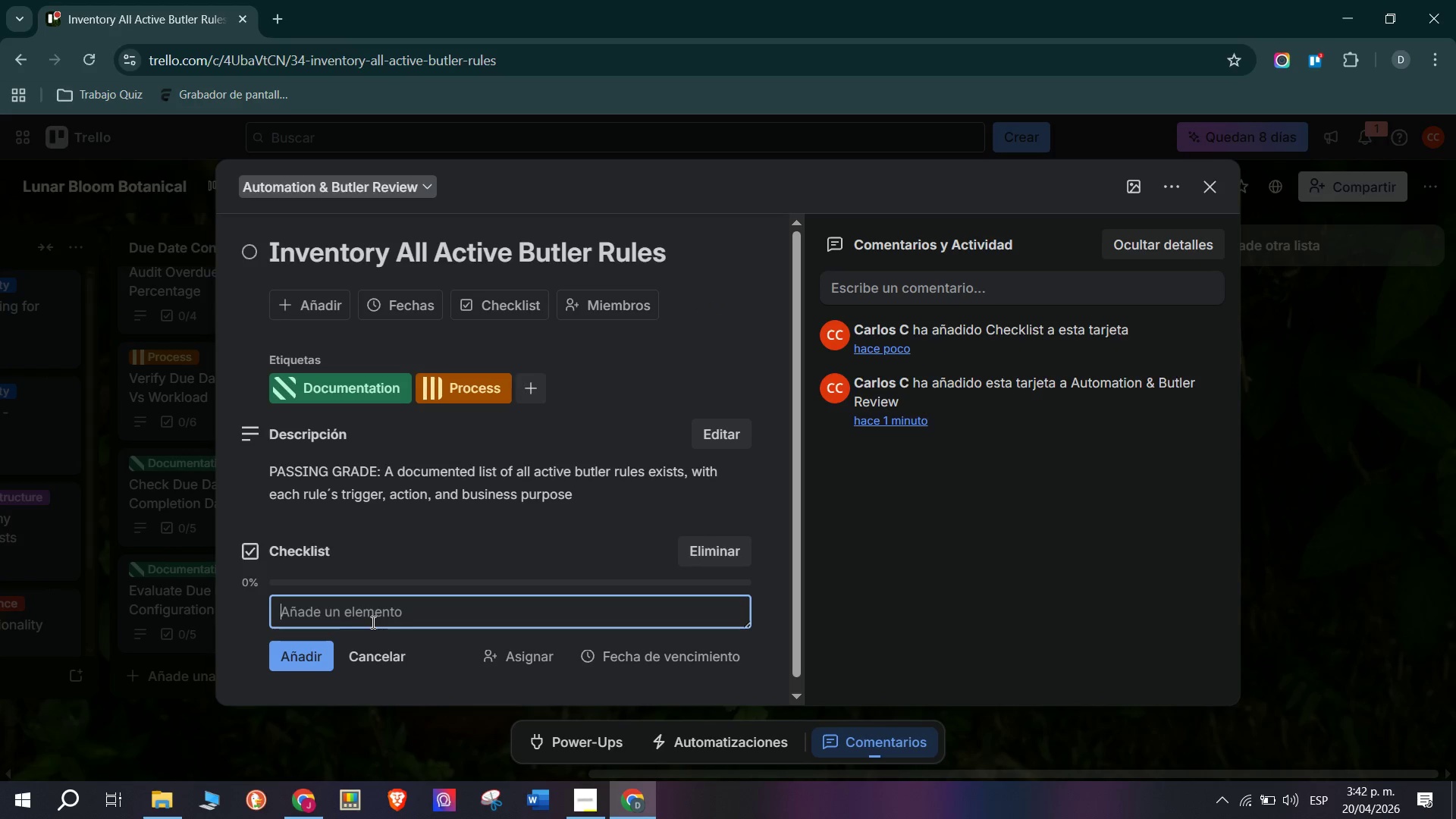 
type(Open Automate - Rules on the target board )
 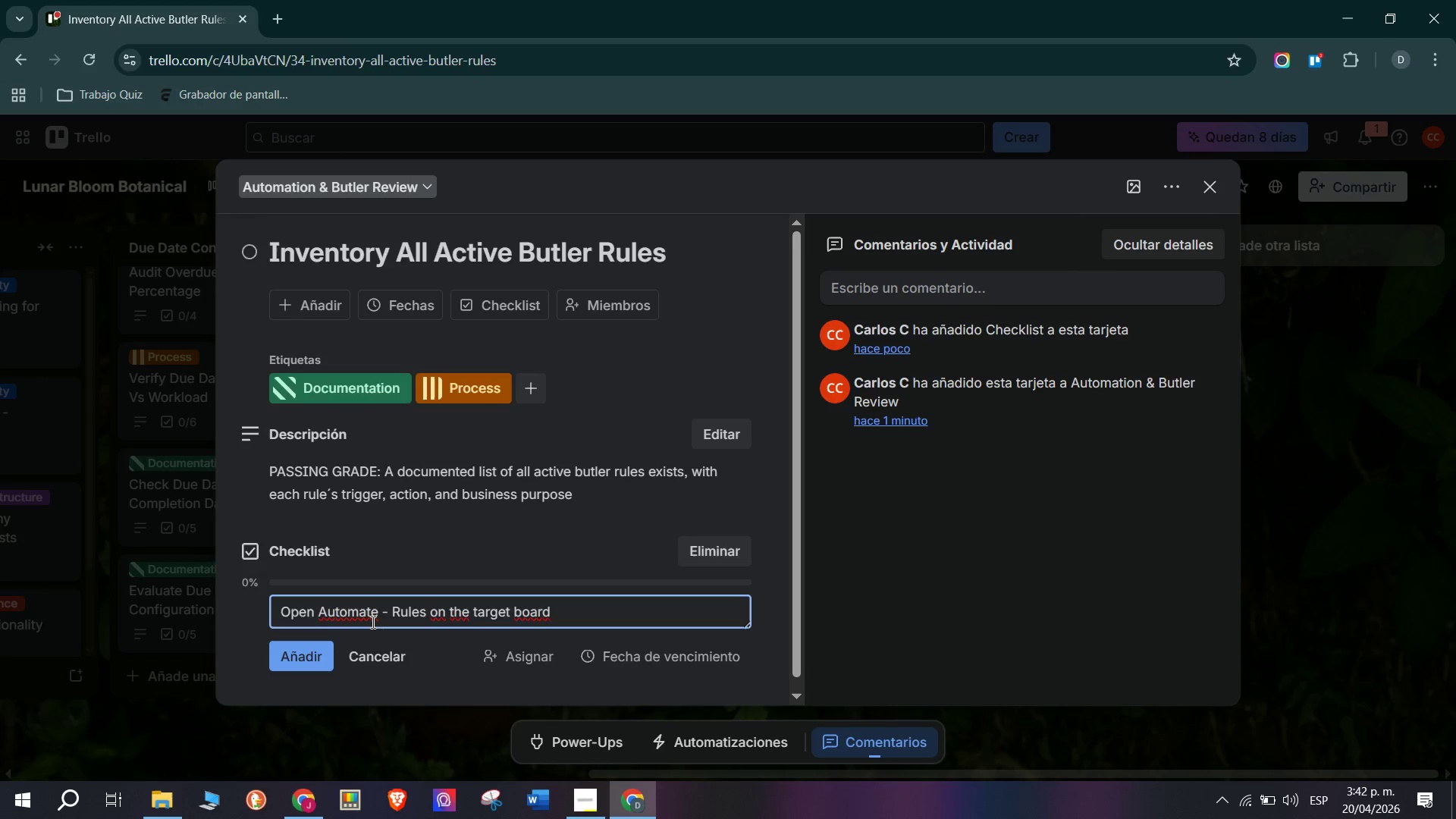 
key(Enter)
 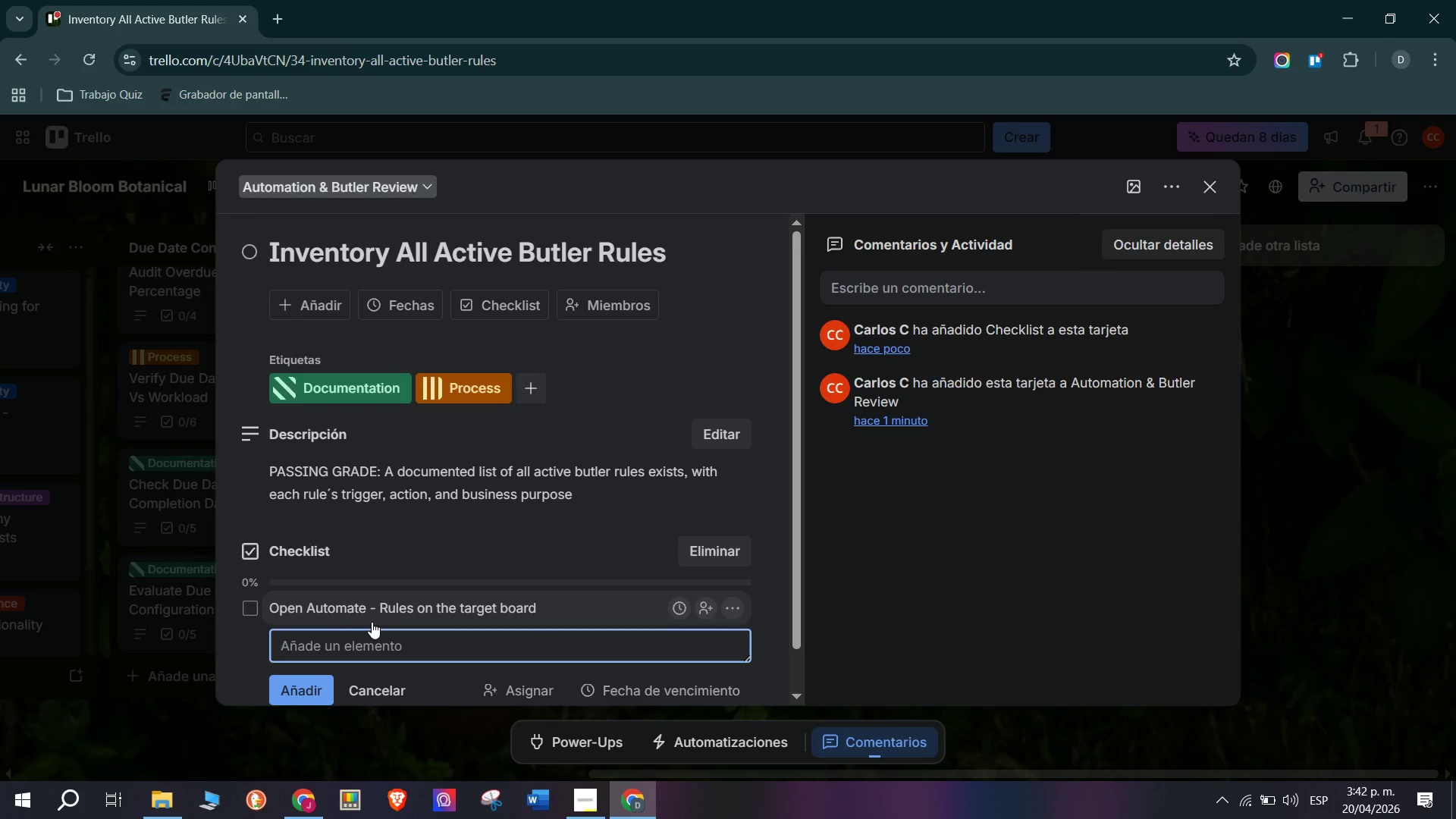 
type(List every active rulew)
key(Backspace)
key(Backspace)
type(e with its trigger and action)
 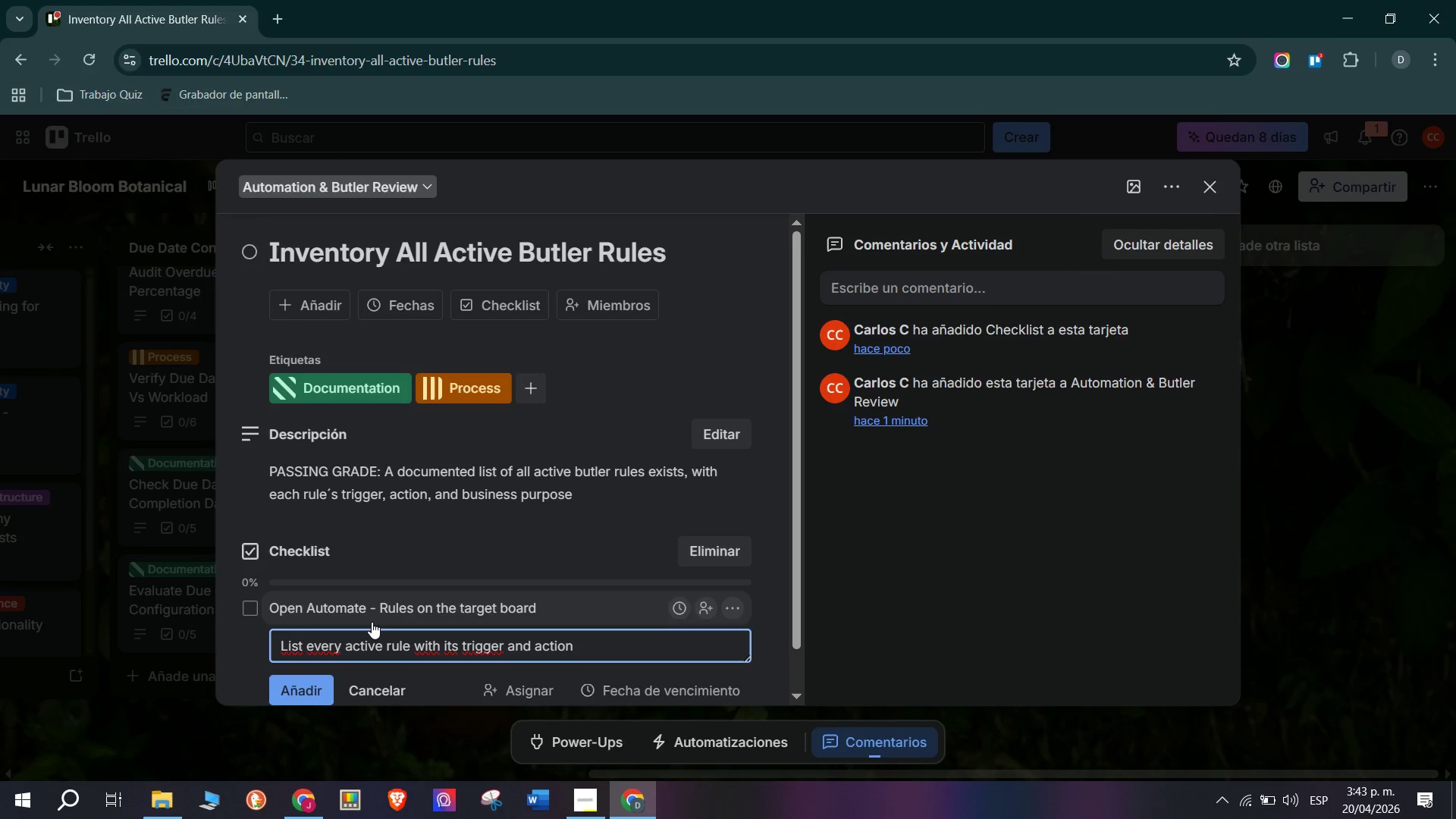 